 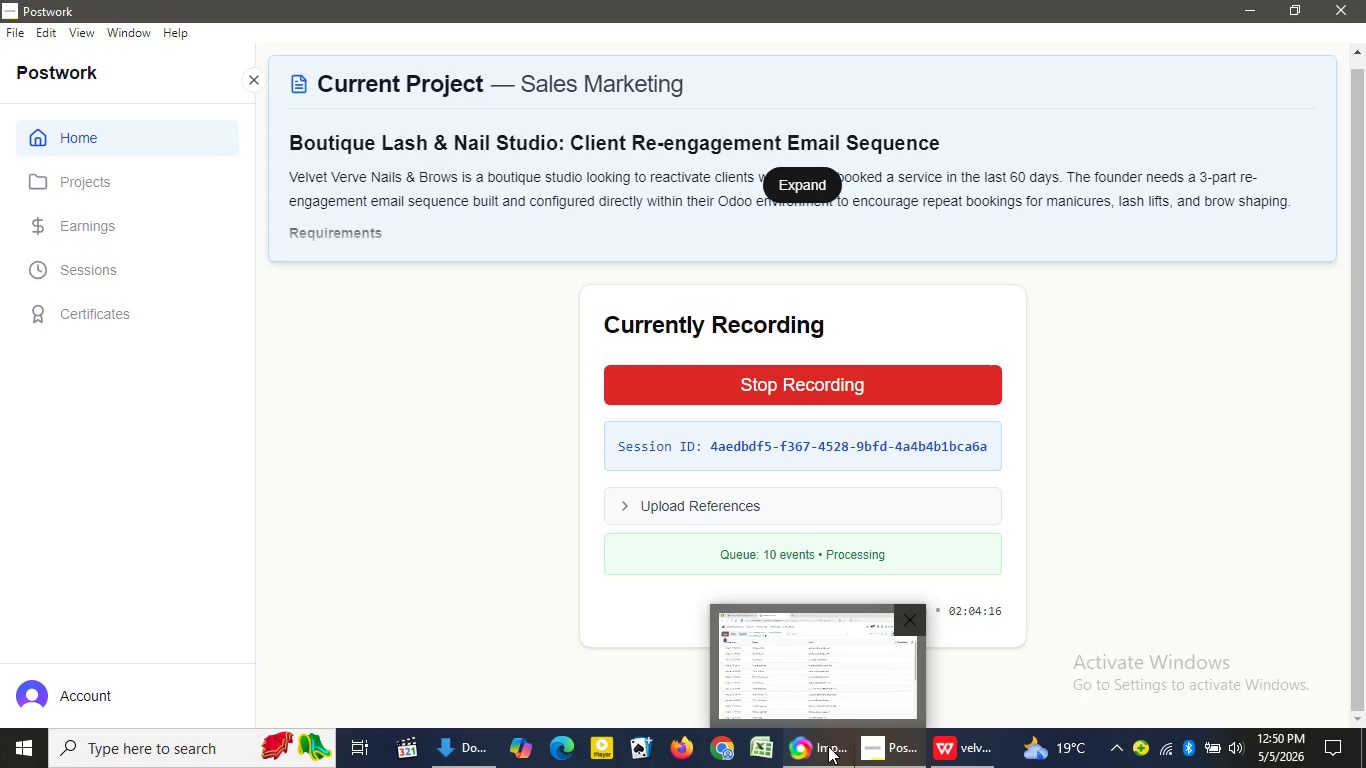 
left_click([1334, 196])
 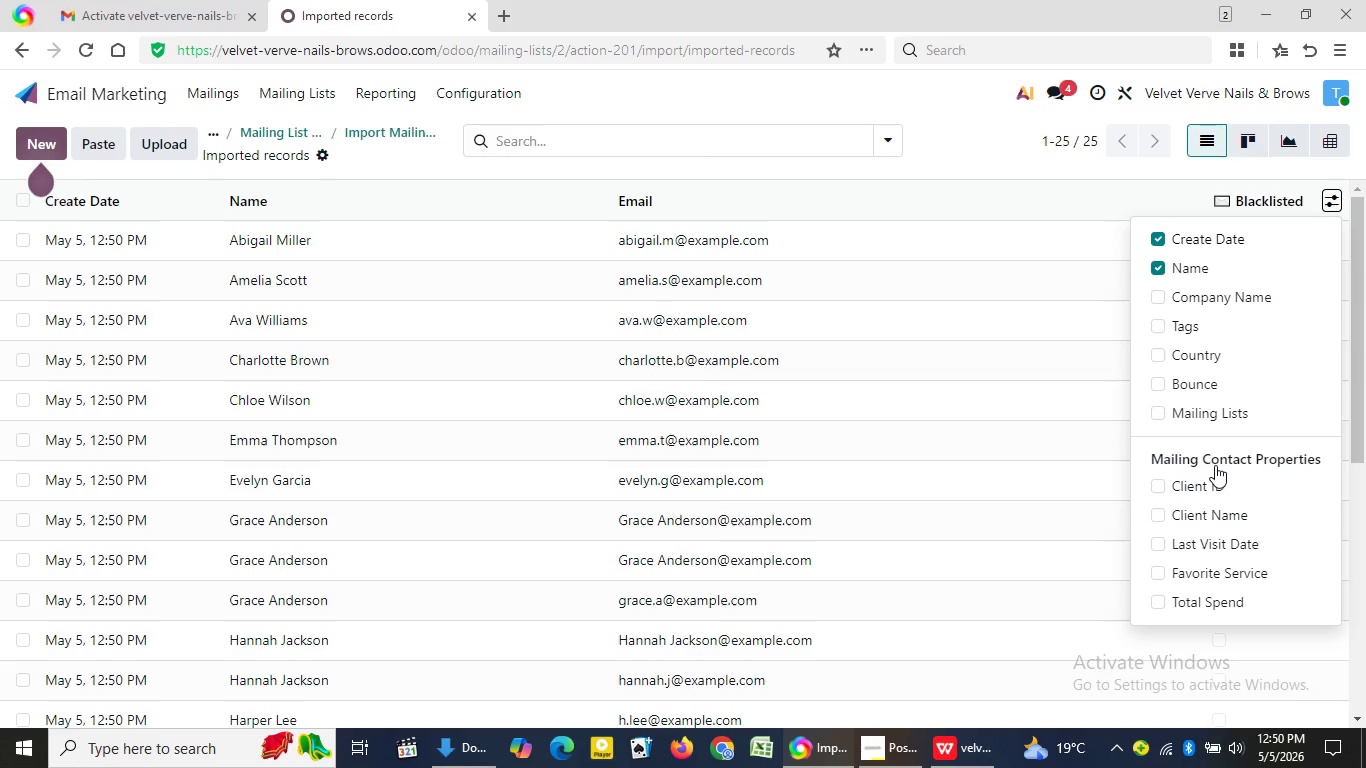 
left_click([1183, 482])
 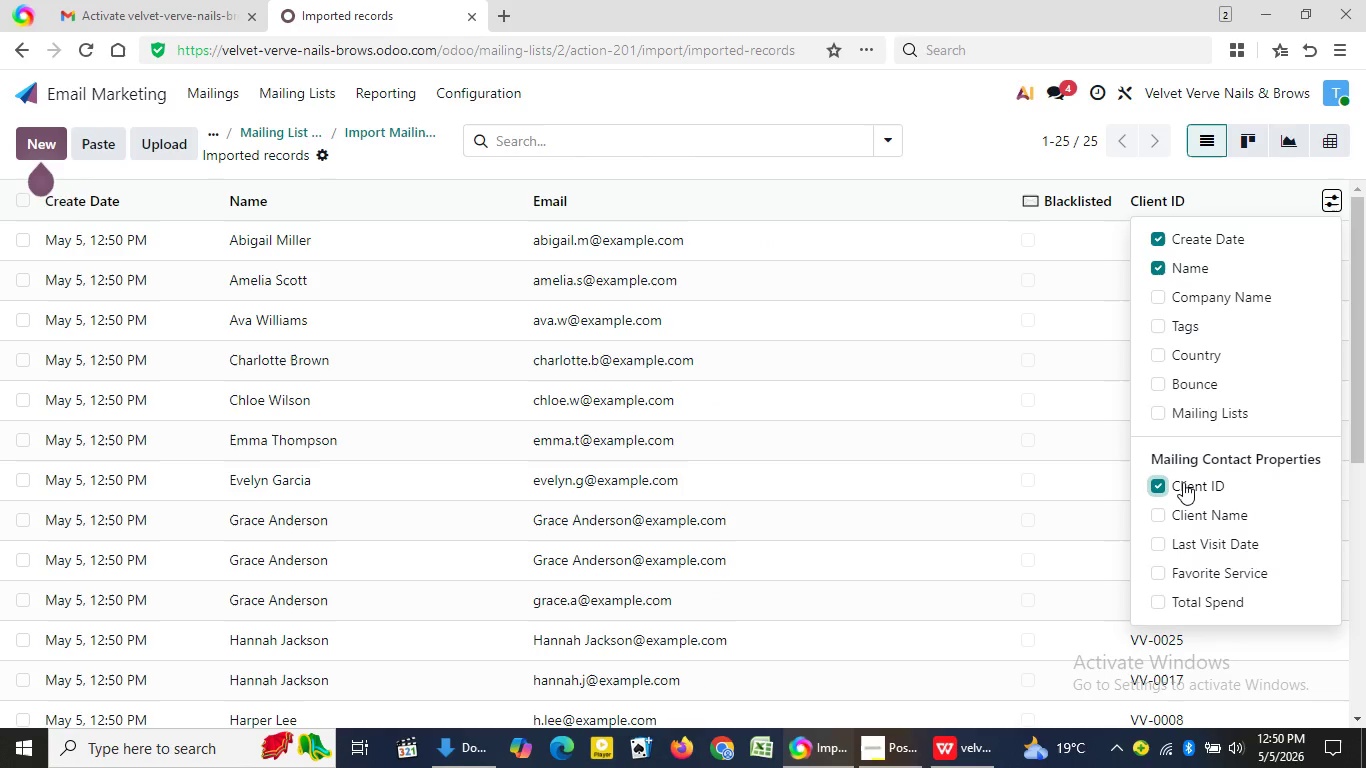 
wait(5.03)
 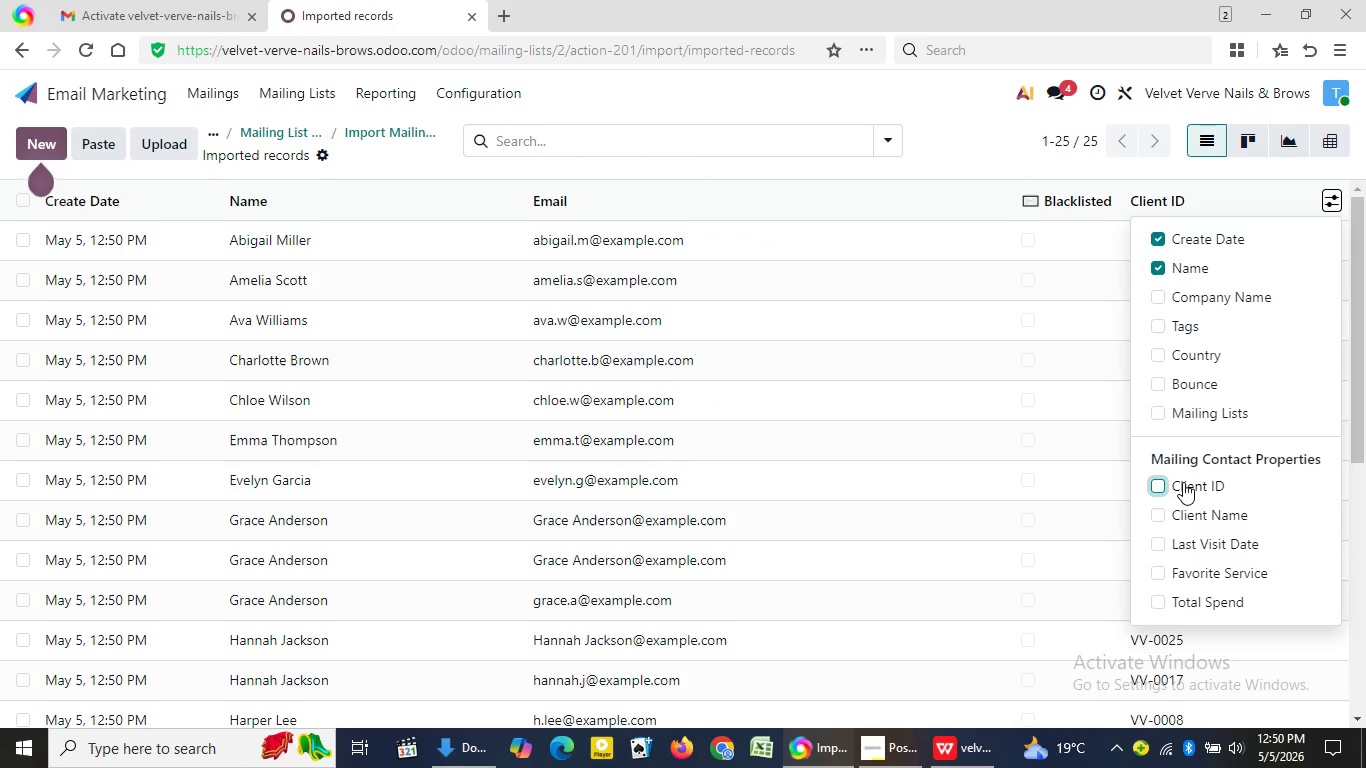 
left_click([1181, 513])
 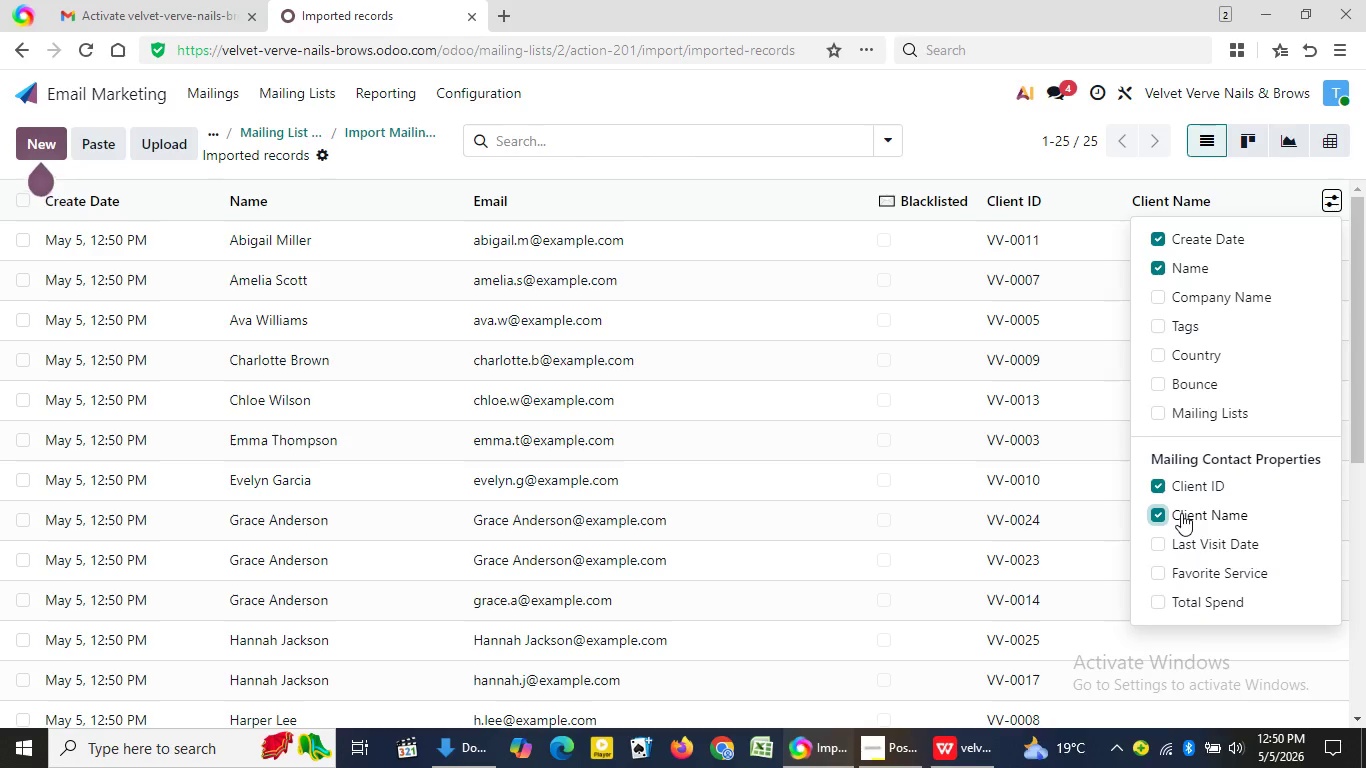 
wait(29.47)
 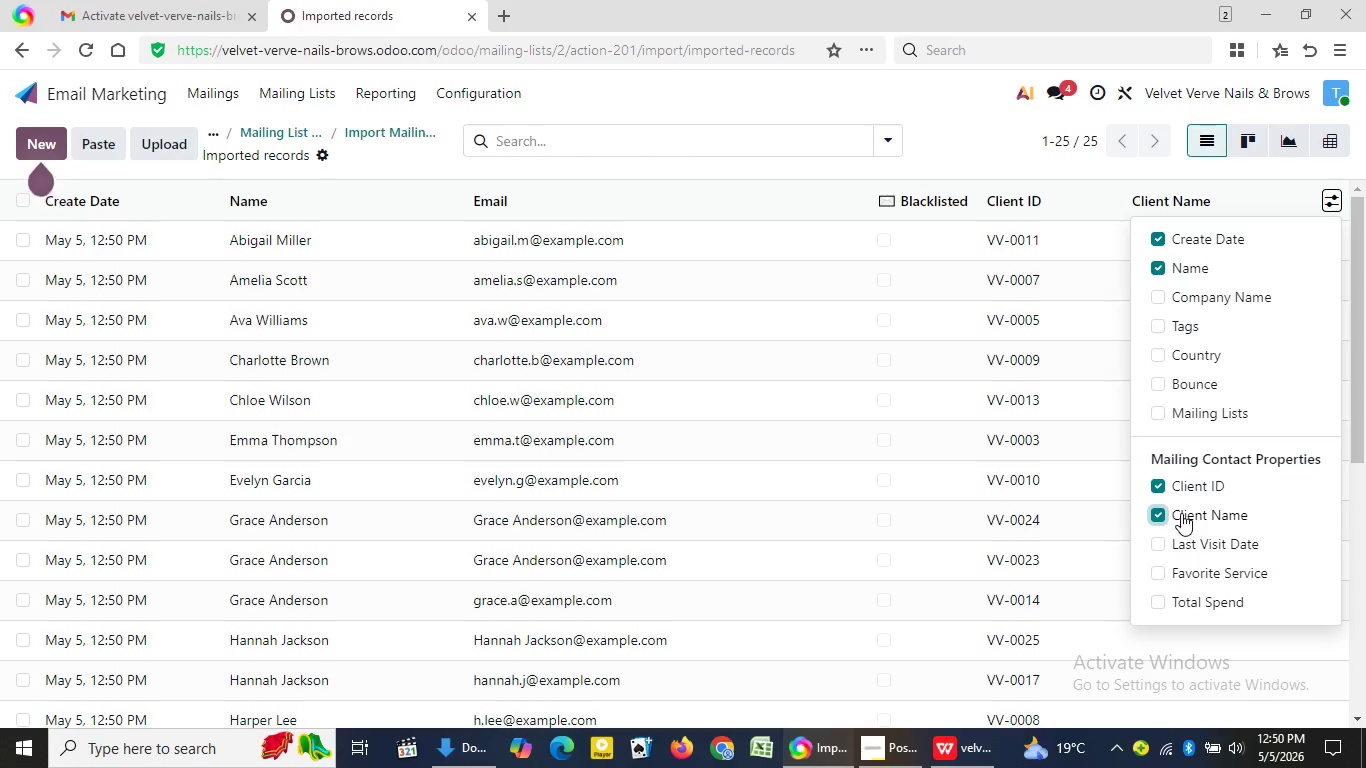 
left_click([1183, 535])
 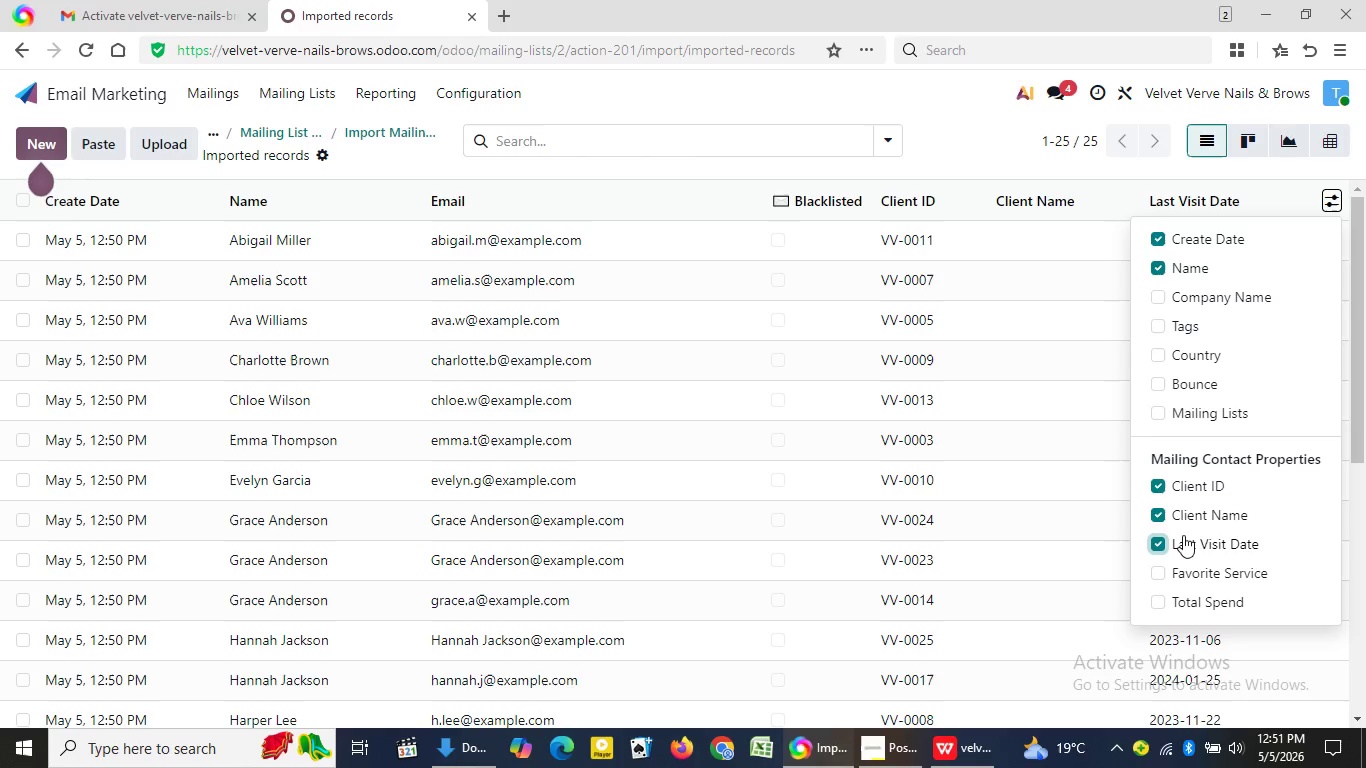 
wait(28.49)
 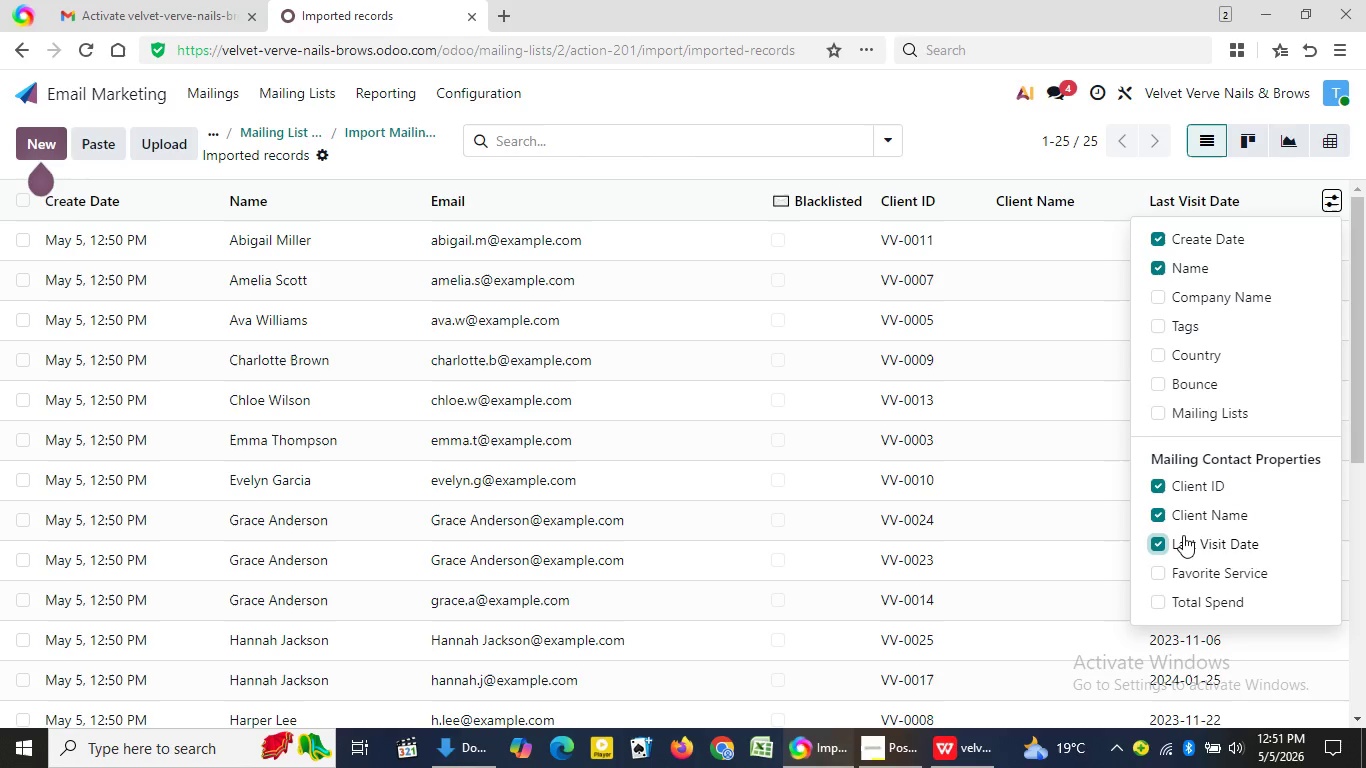 
left_click([1171, 571])
 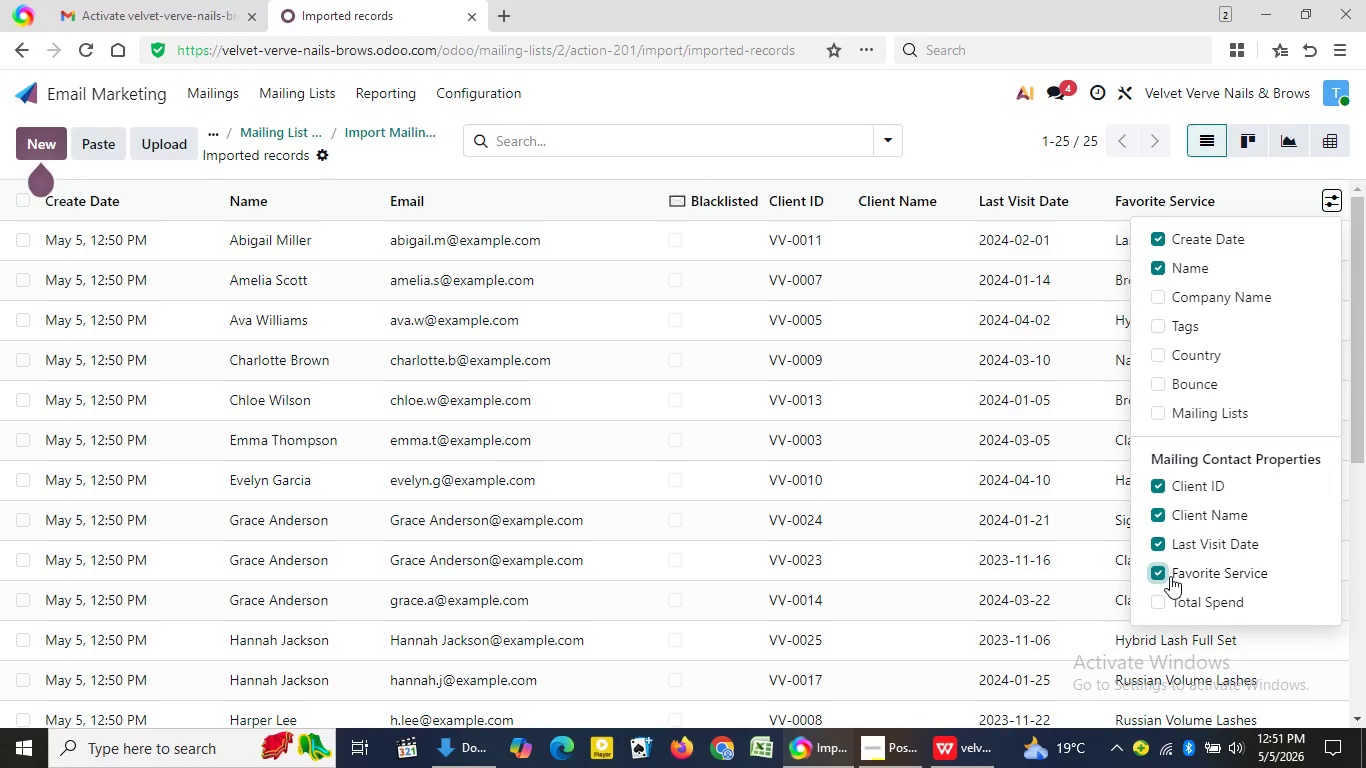 
left_click([1170, 597])